 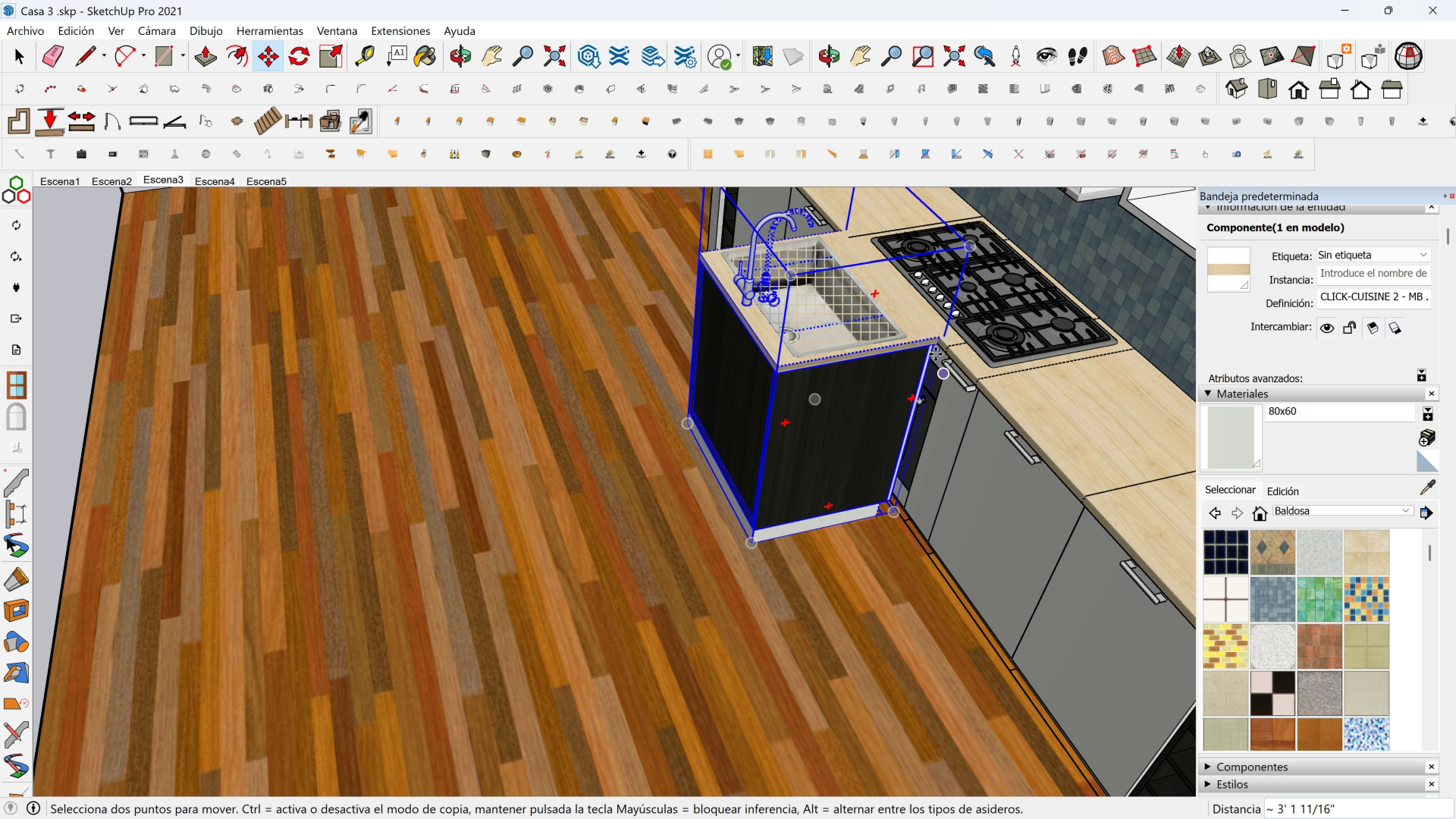 
scroll: coordinate [971, 351], scroll_direction: up, amount: 5.0
 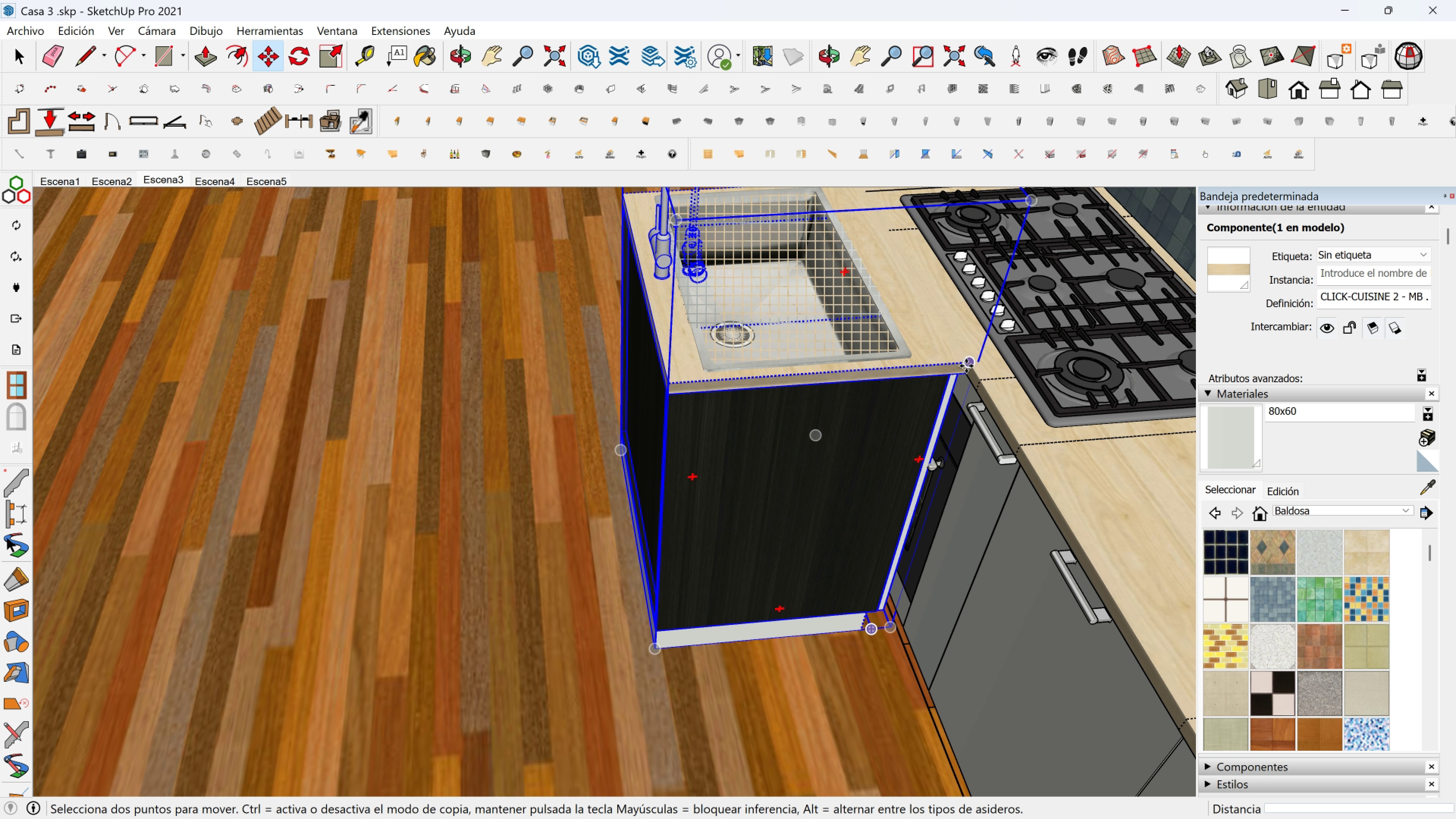 
left_click([966, 366])
 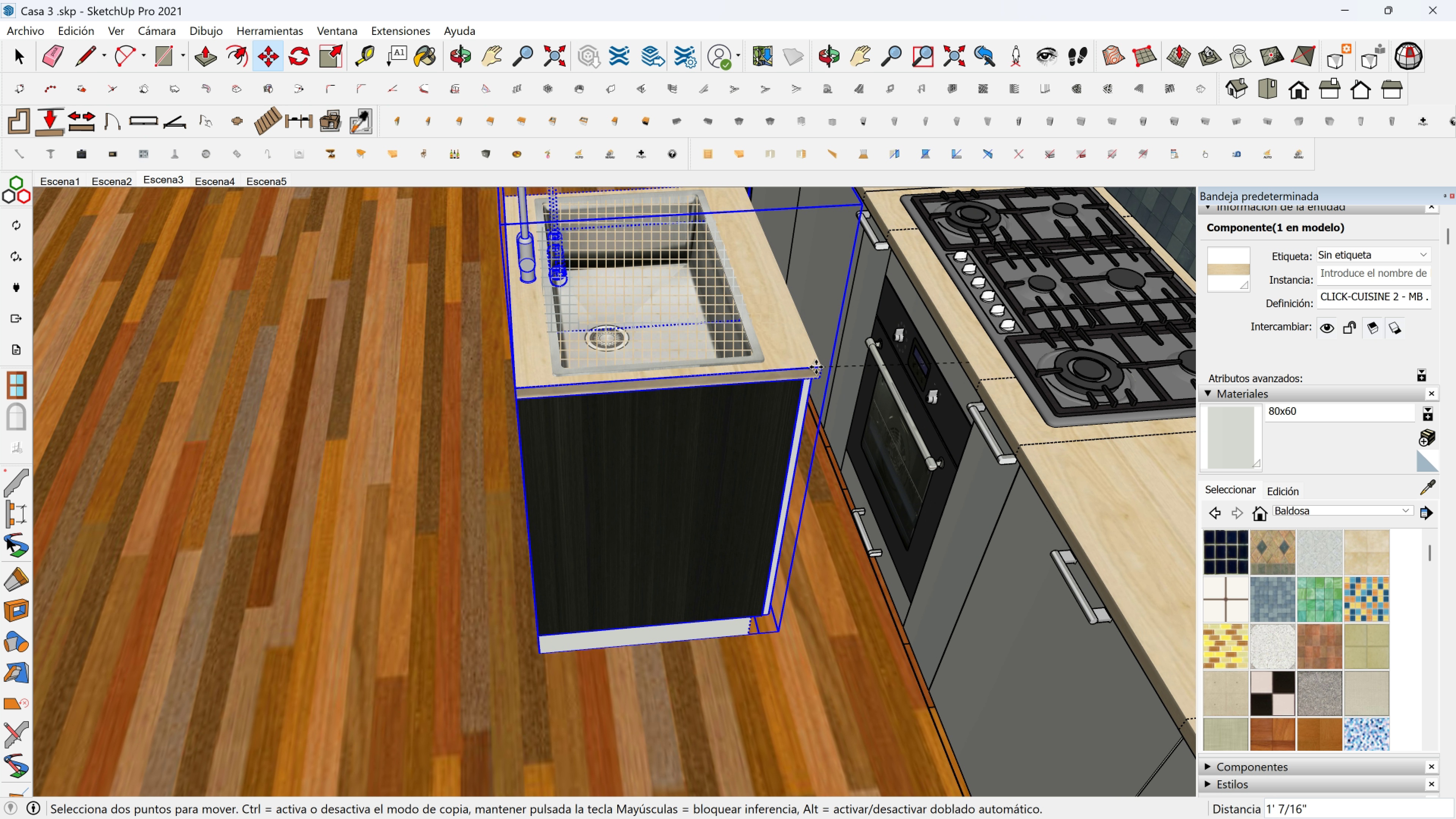 
scroll: coordinate [780, 367], scroll_direction: down, amount: 1.0
 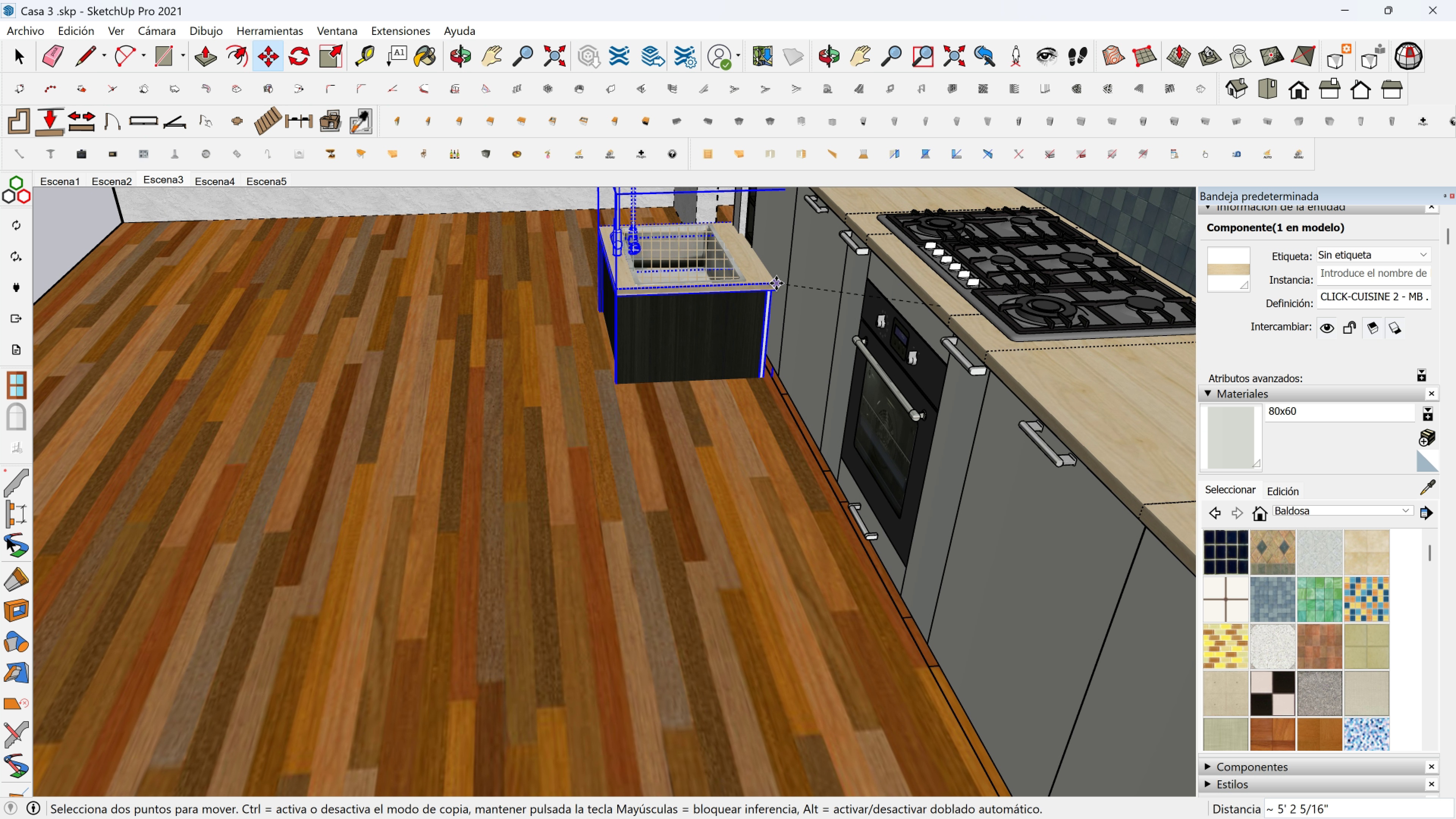 
key(Escape)
 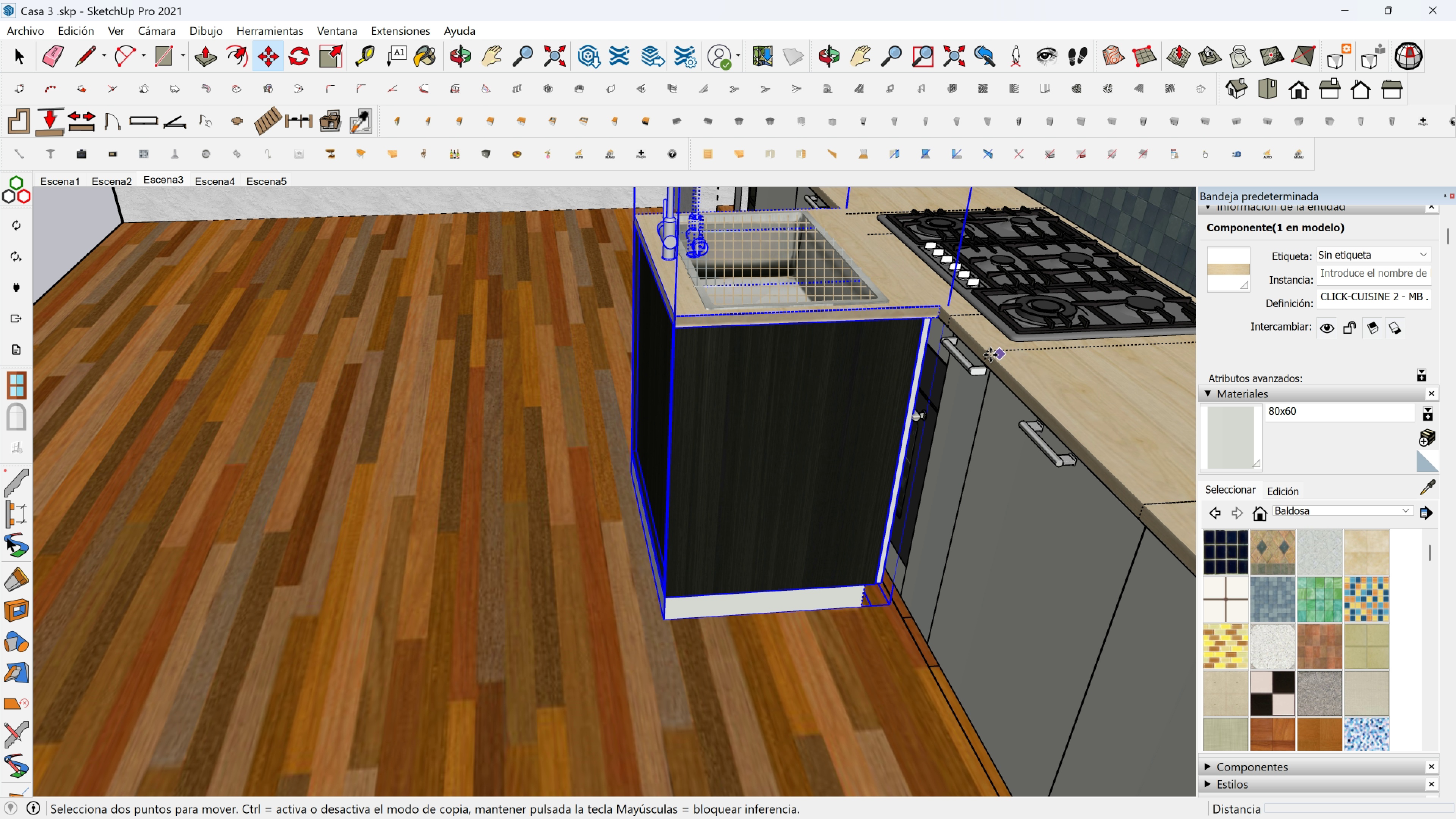 
left_click([990, 355])
 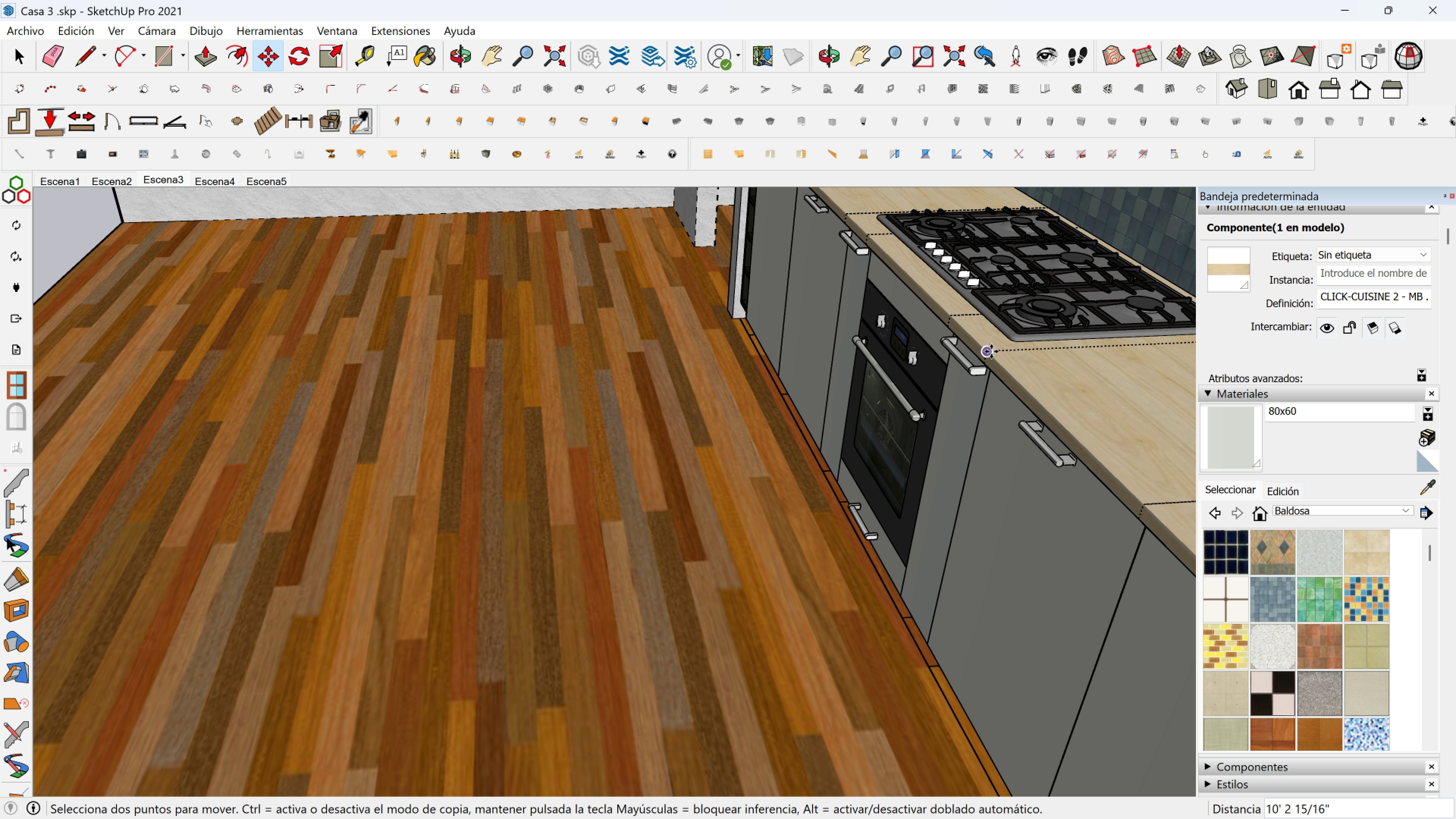 
key(Escape)
 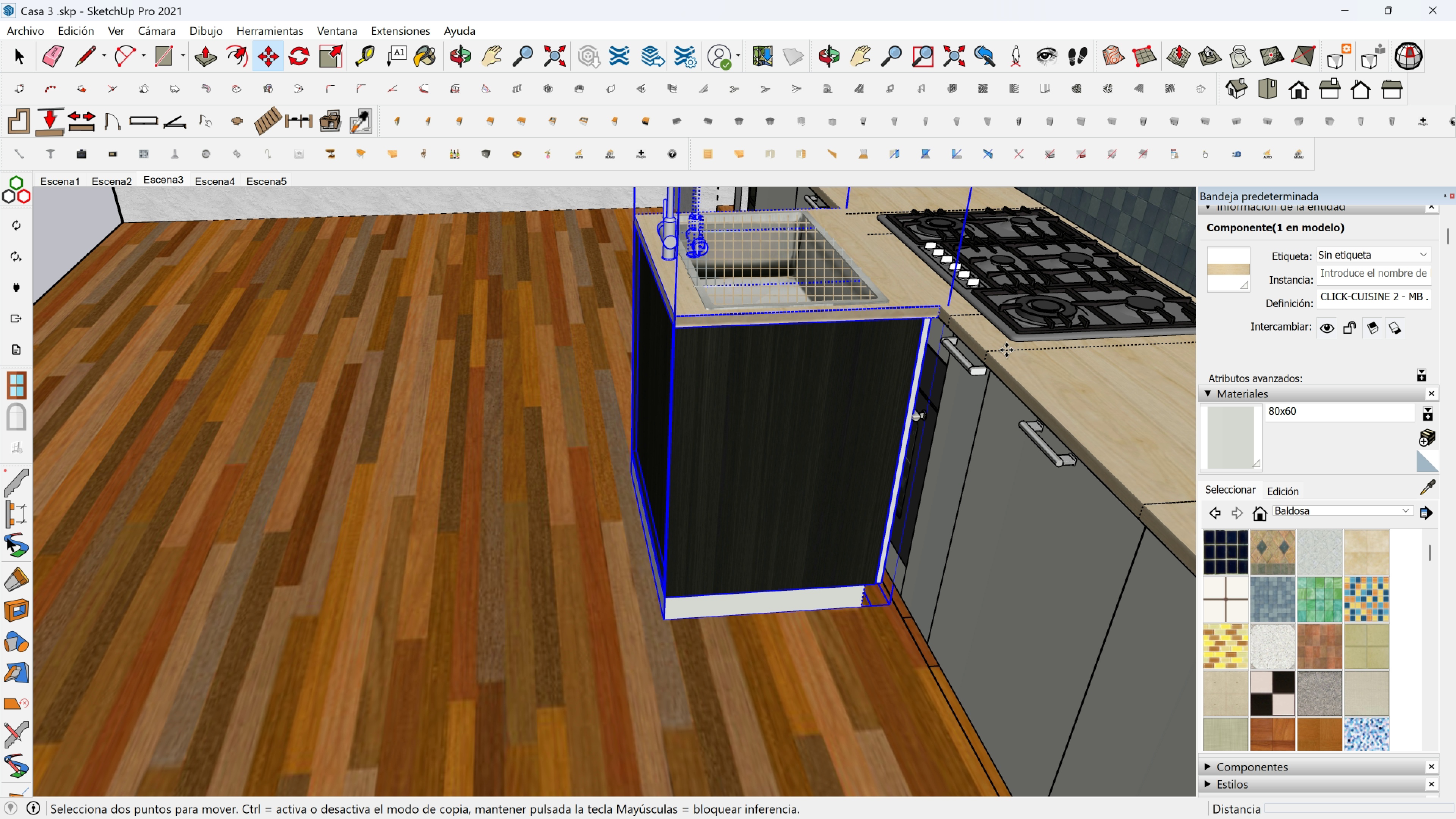 
left_click([1006, 350])